 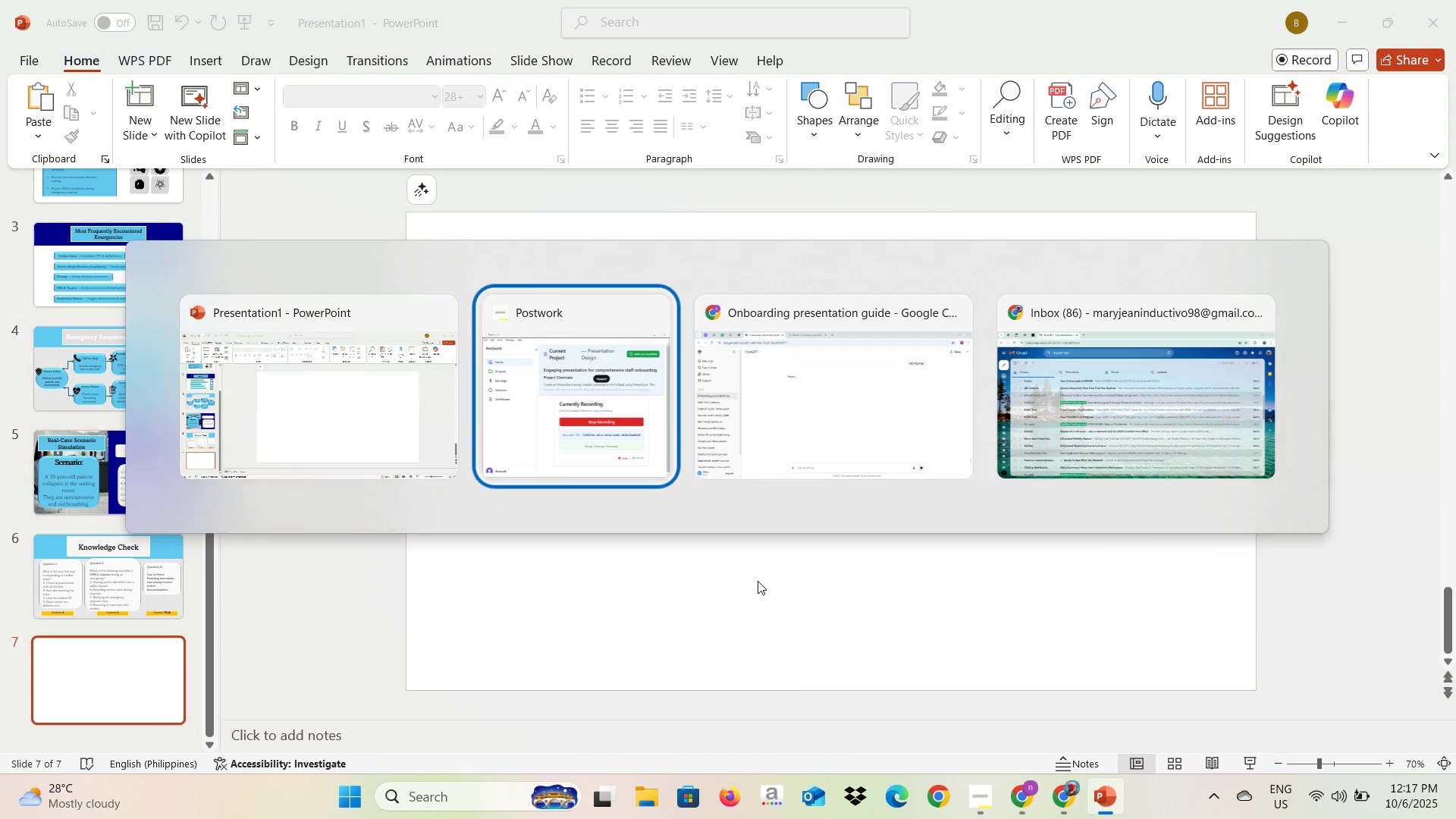 
key(Alt+Tab)
 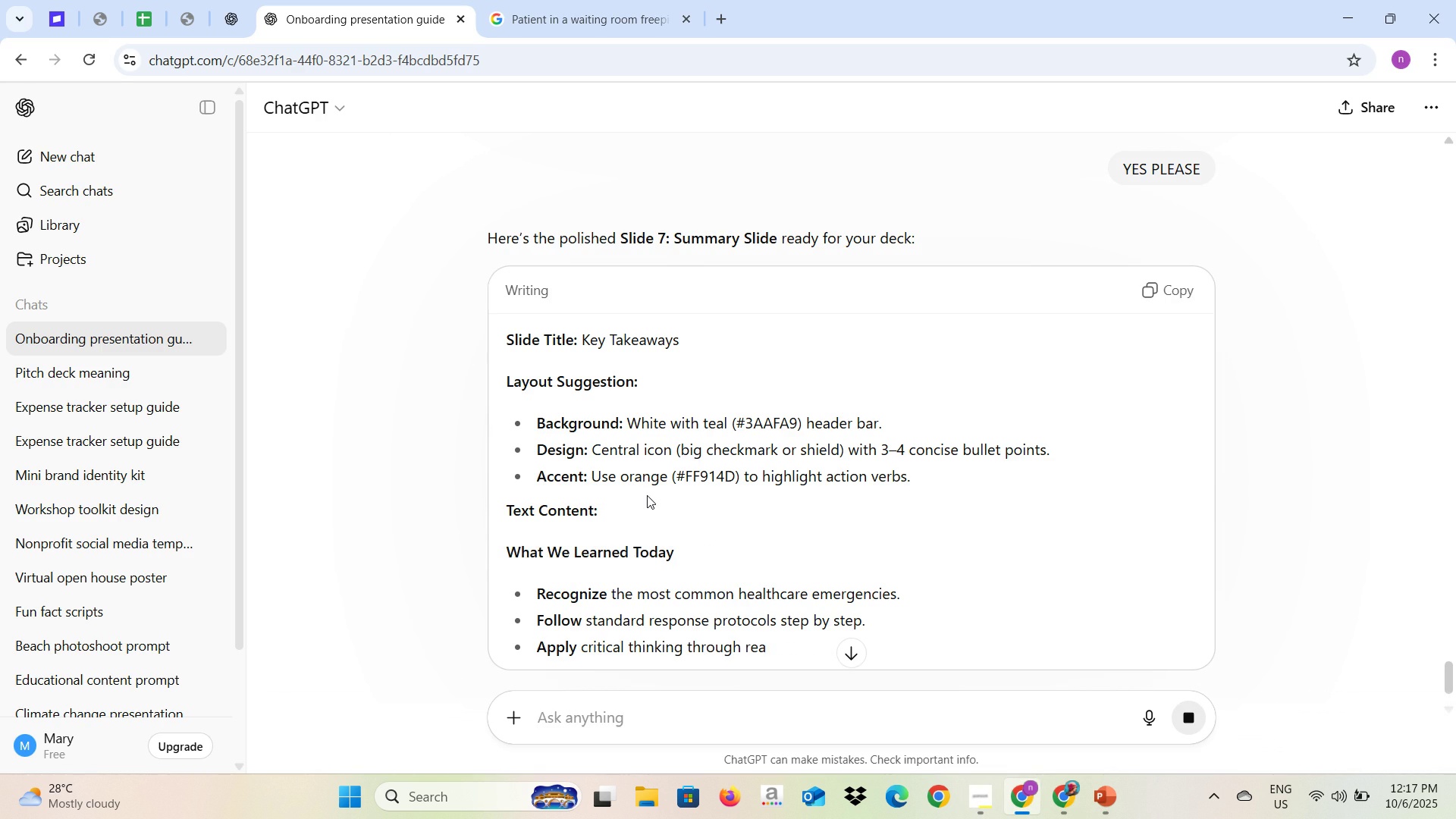 
wait(7.15)
 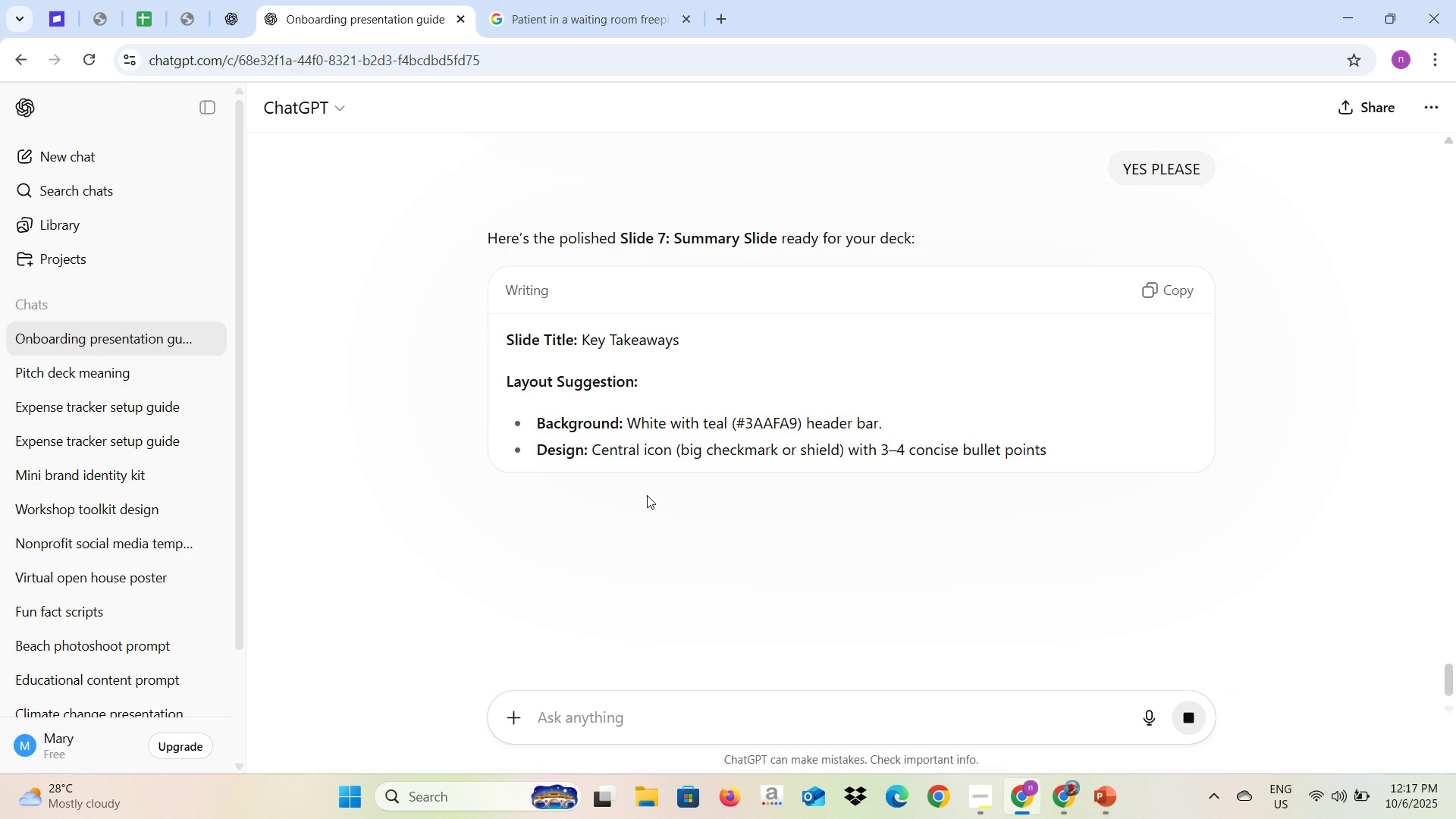 
key(Alt+AltLeft)
 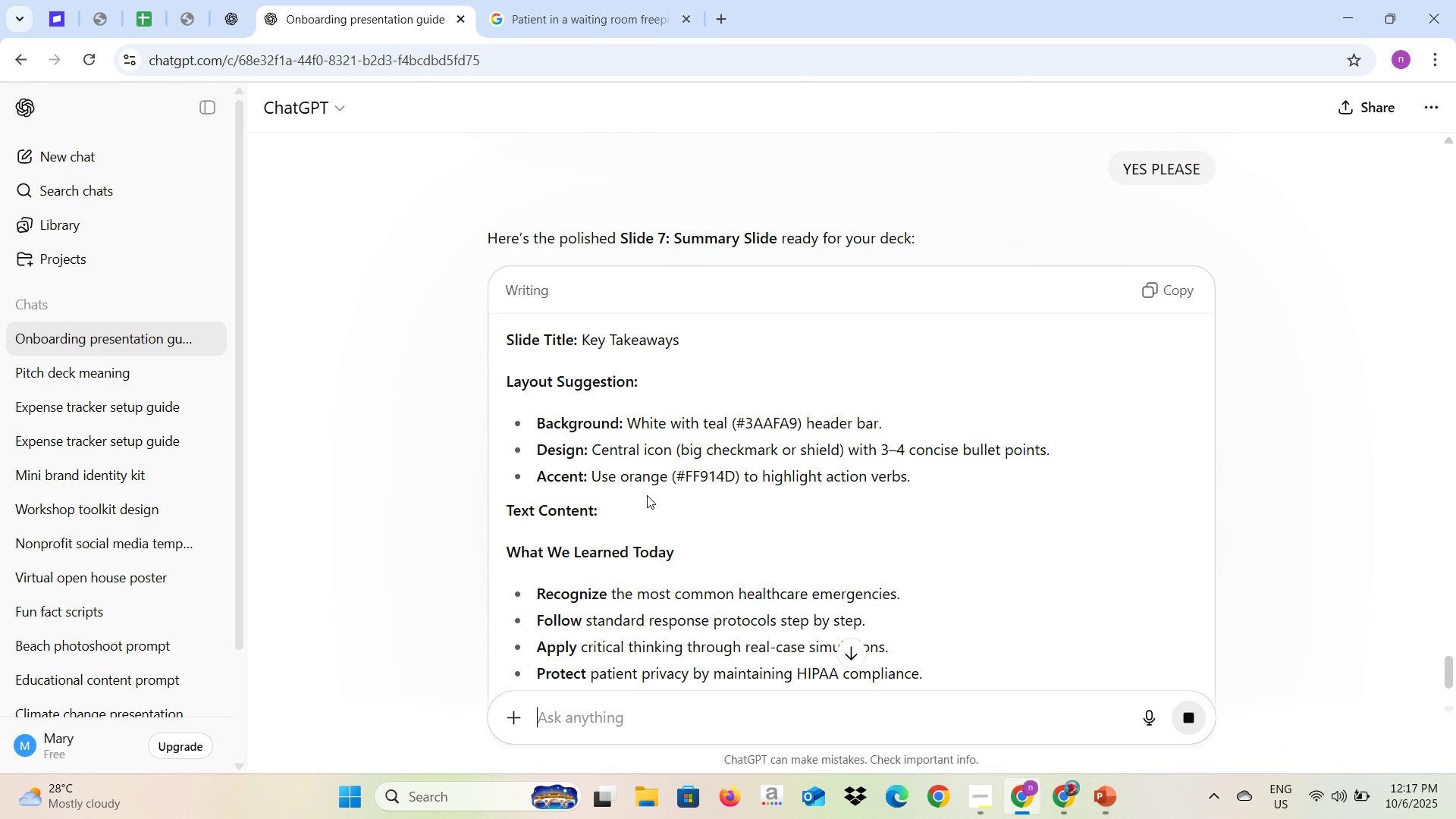 
key(Alt+Tab)
 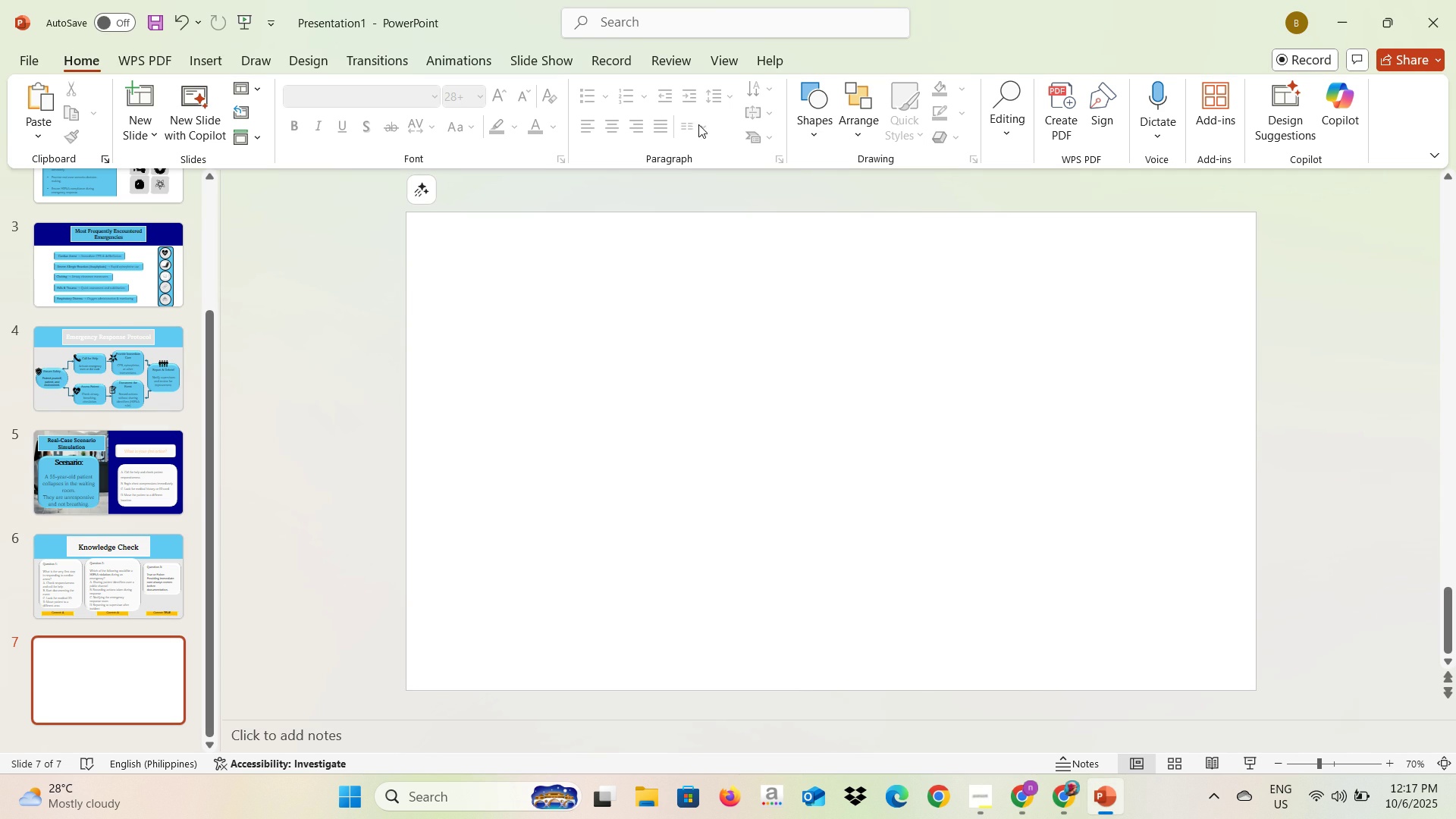 
left_click([802, 96])
 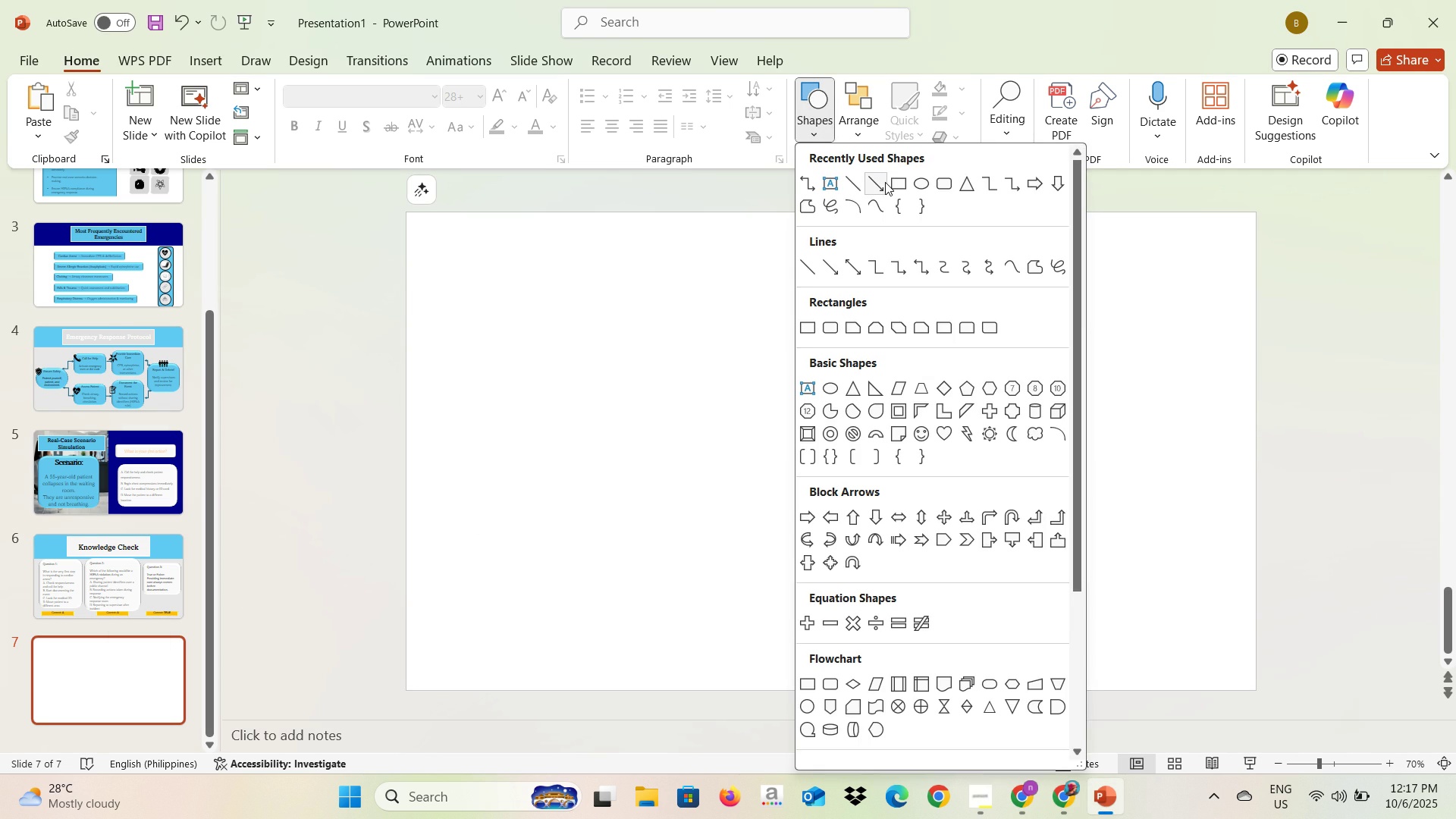 
left_click([886, 182])
 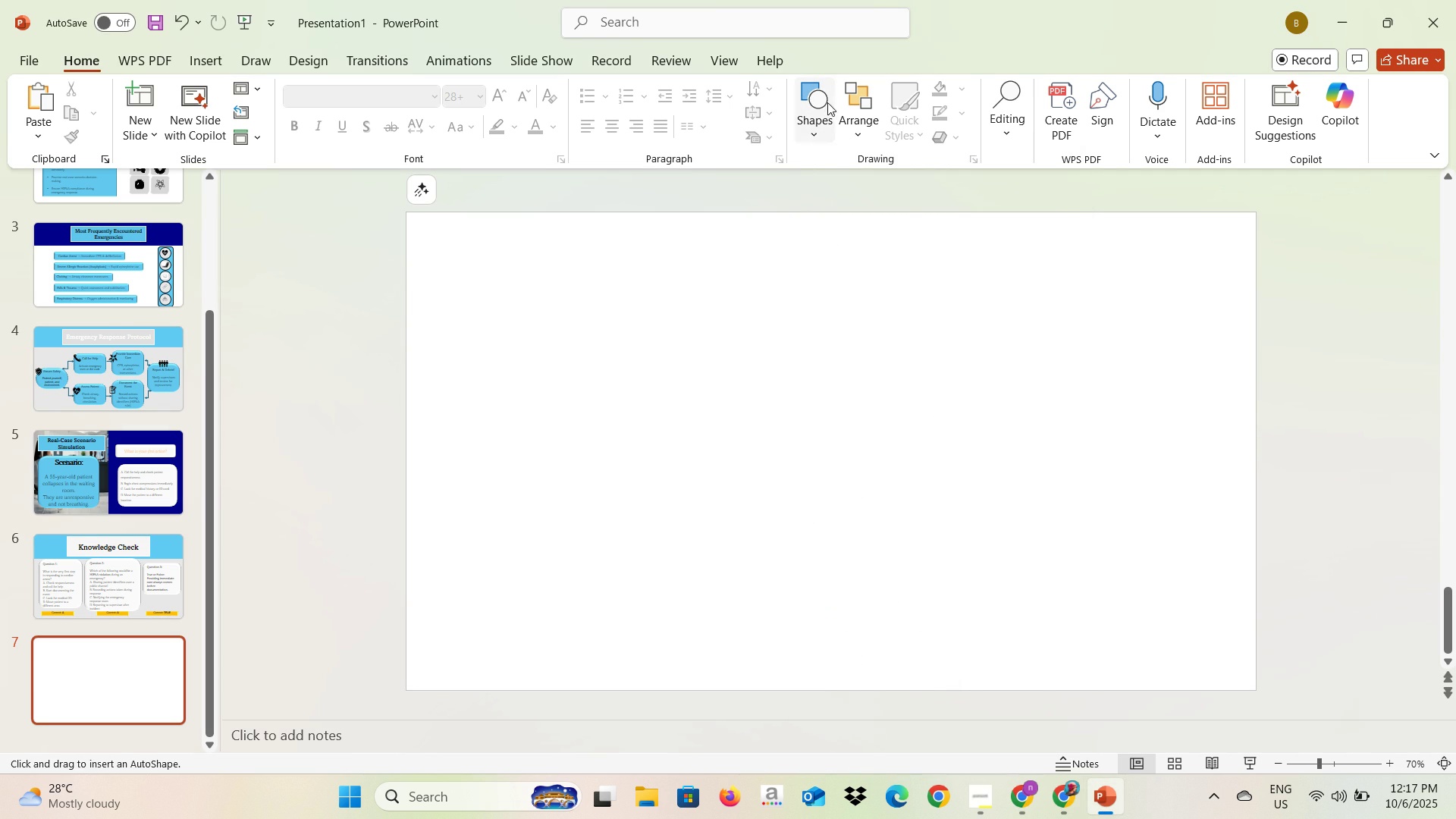 
left_click([820, 99])
 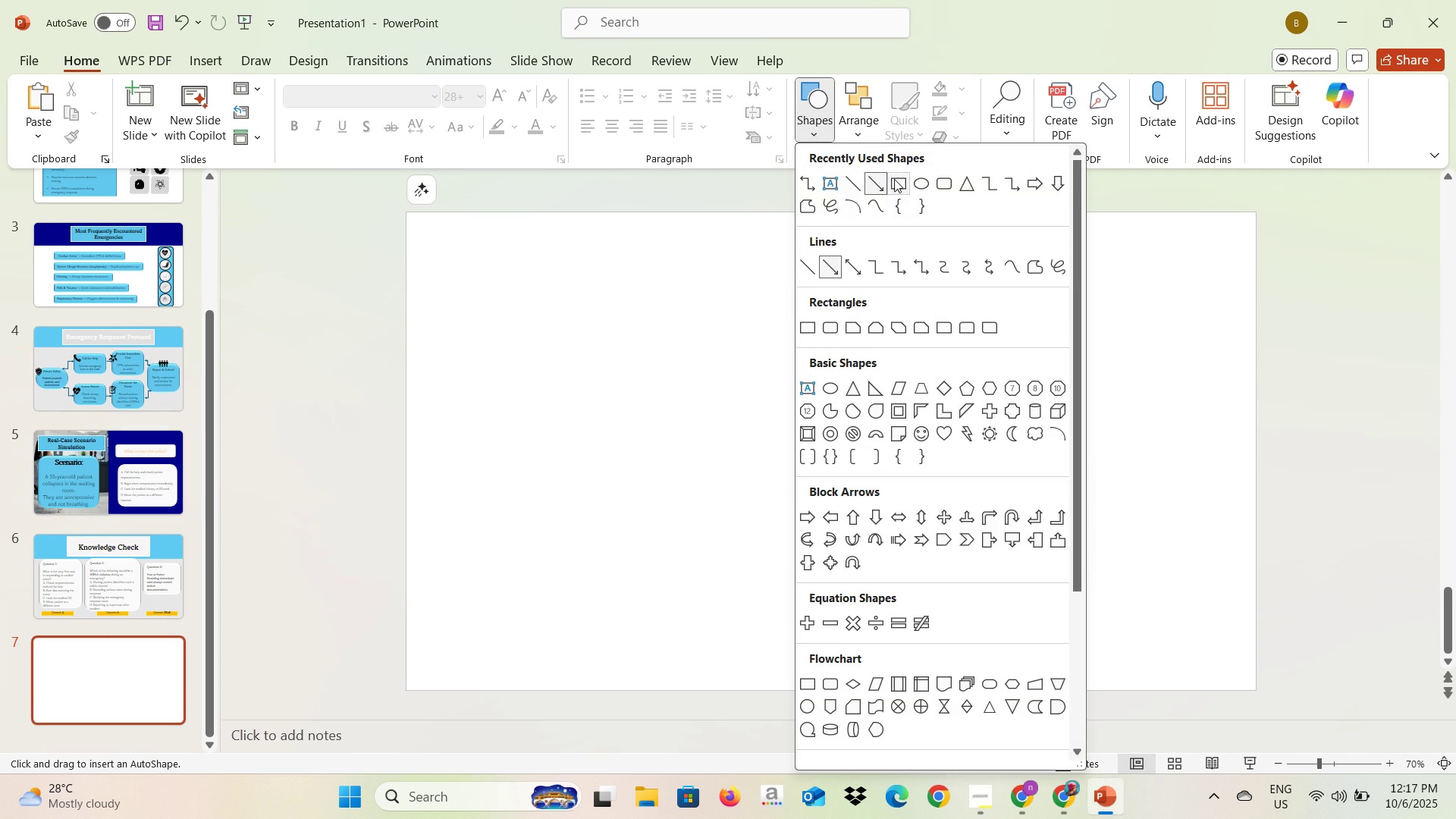 
left_click([896, 179])